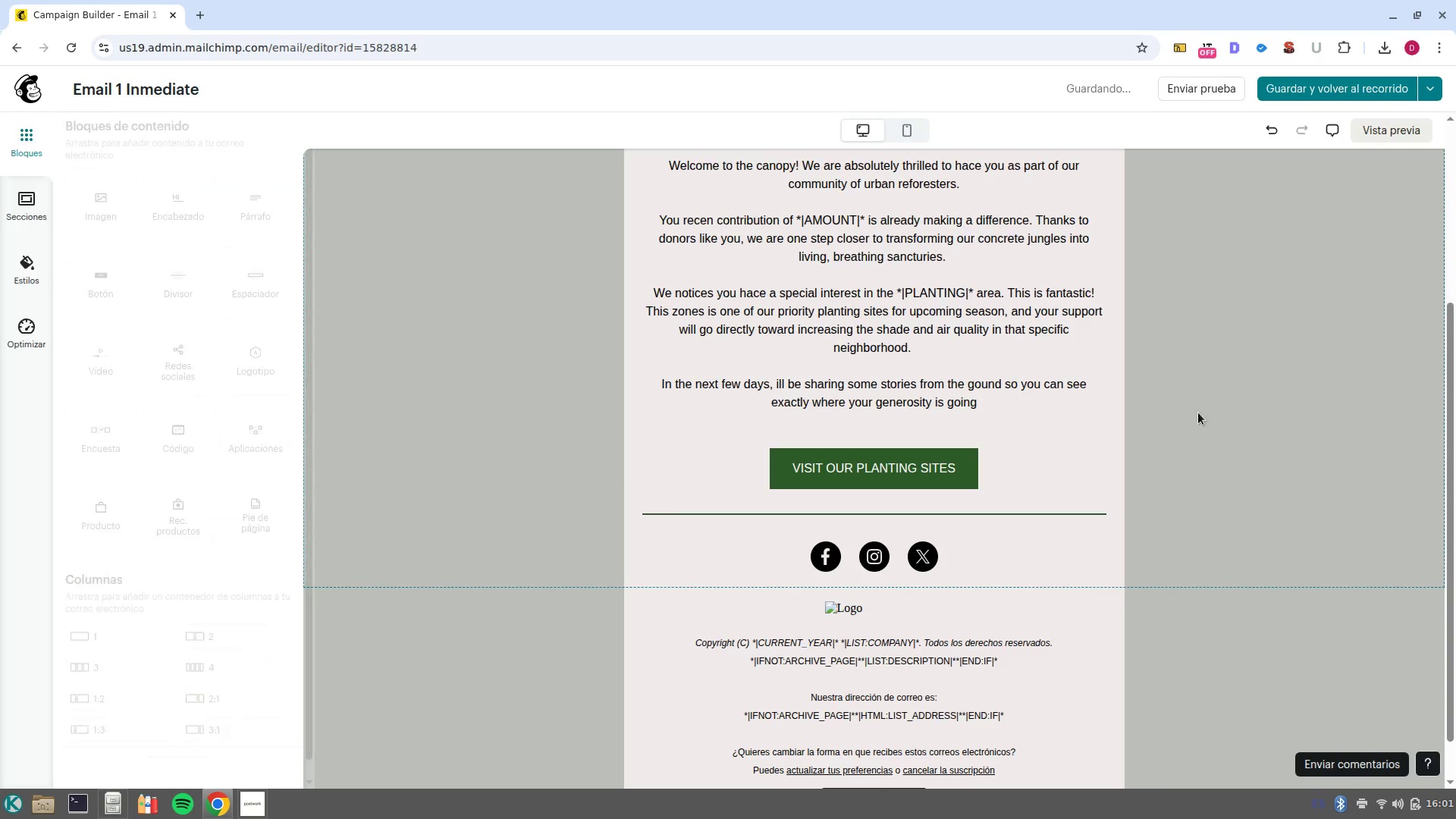 
scroll: coordinate [1025, 432], scroll_direction: up, amount: 6.0
 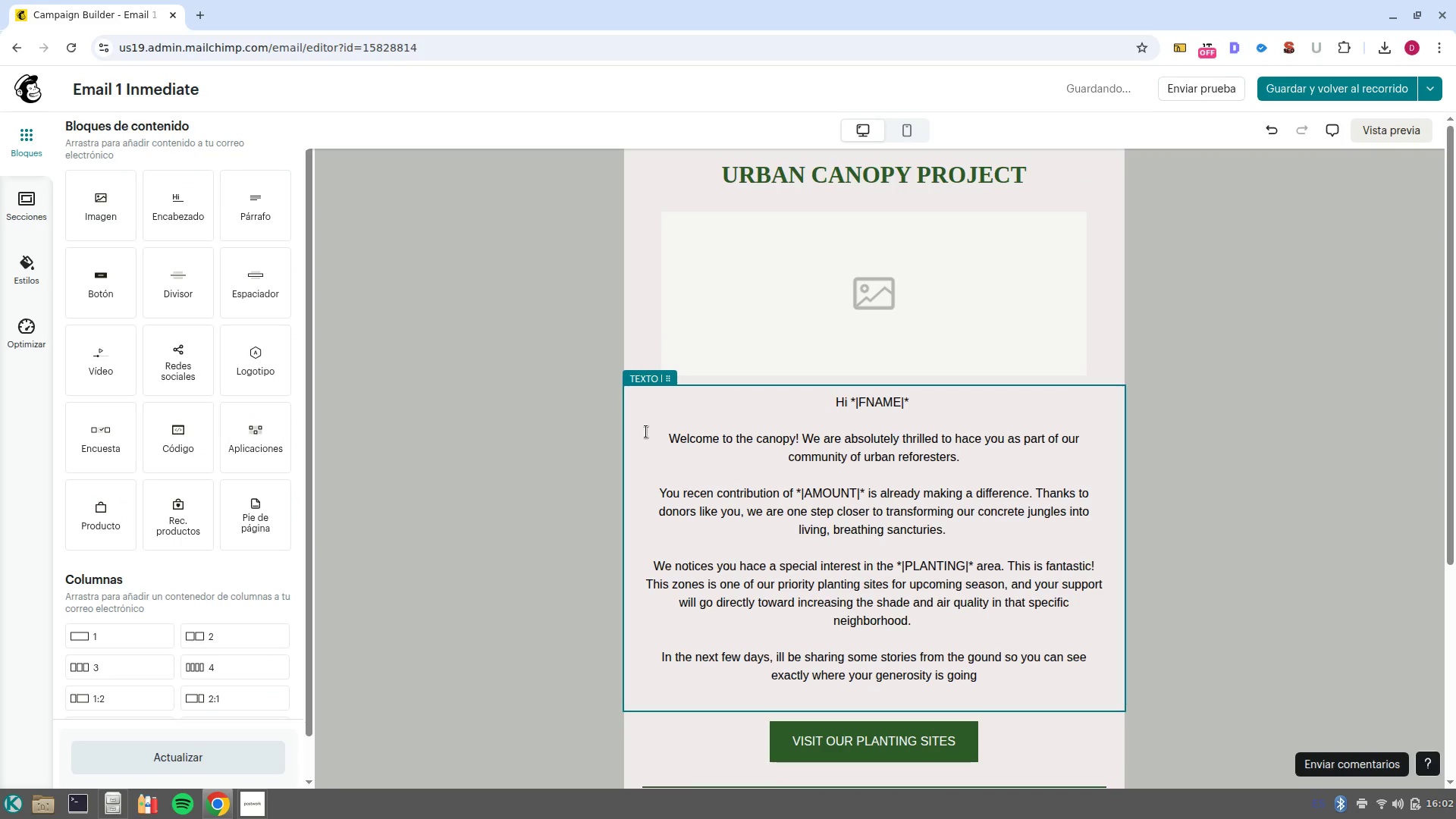 
left_click([423, 380])
 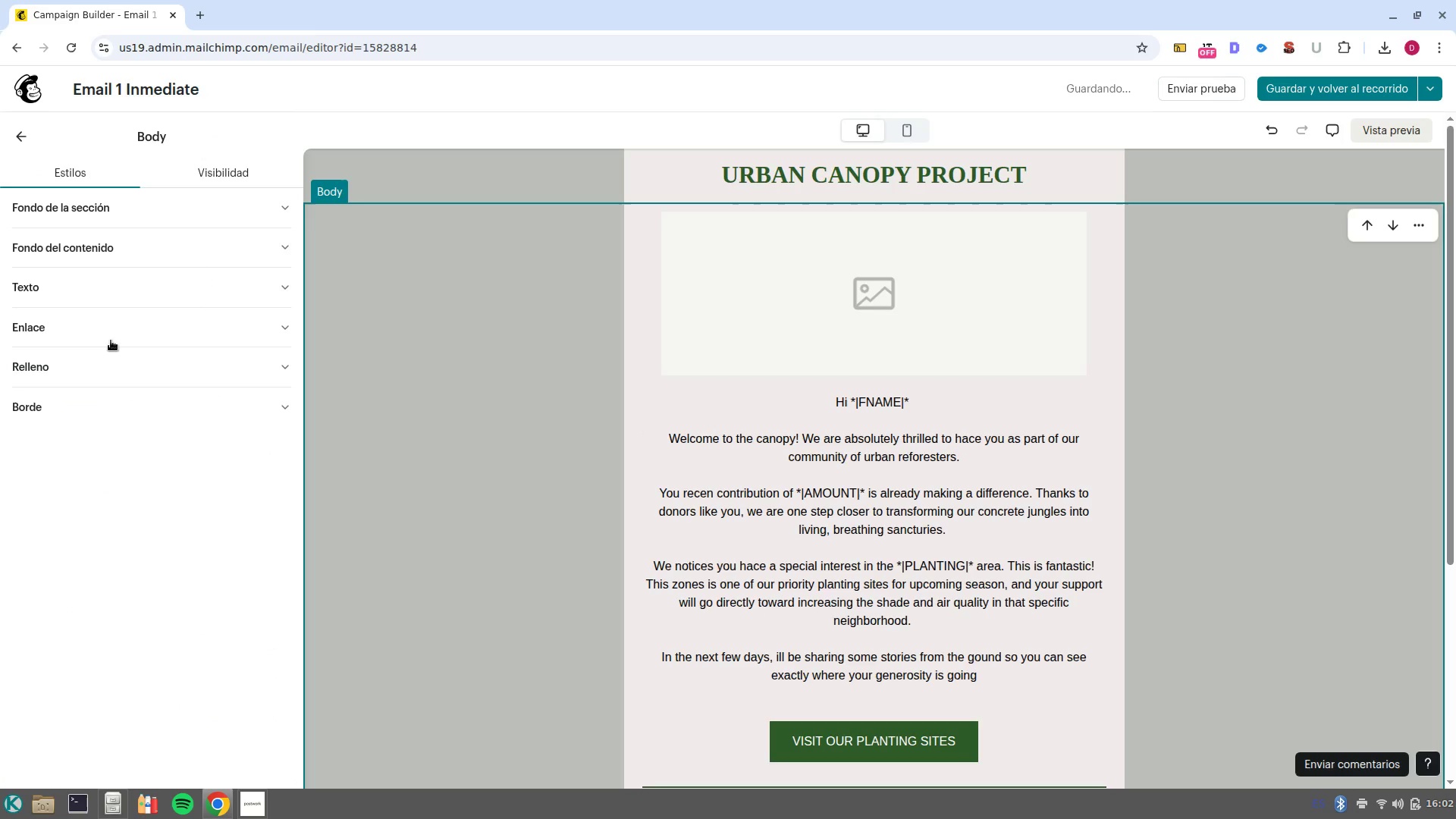 
left_click([94, 293])
 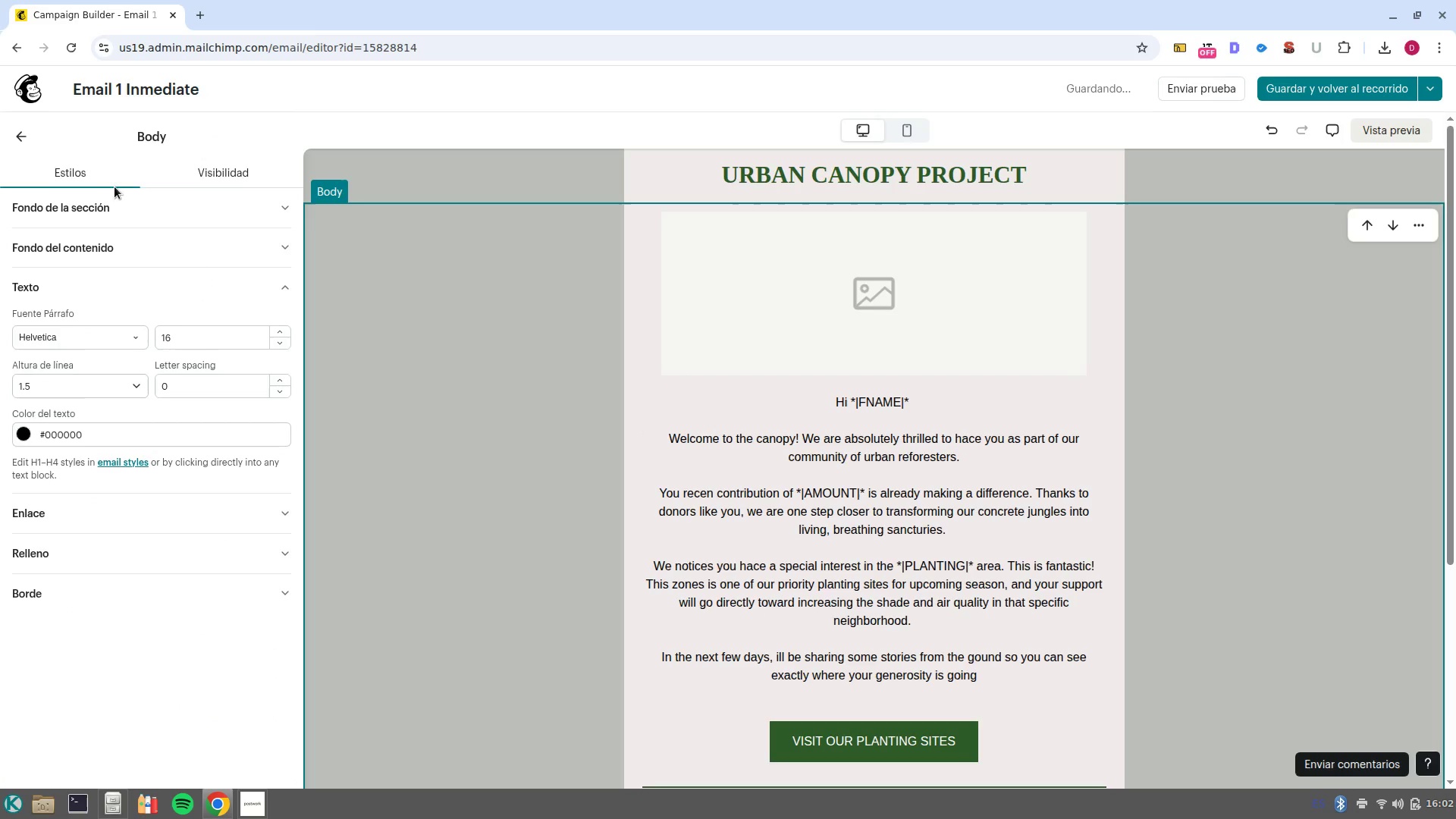 
left_click([37, 152])
 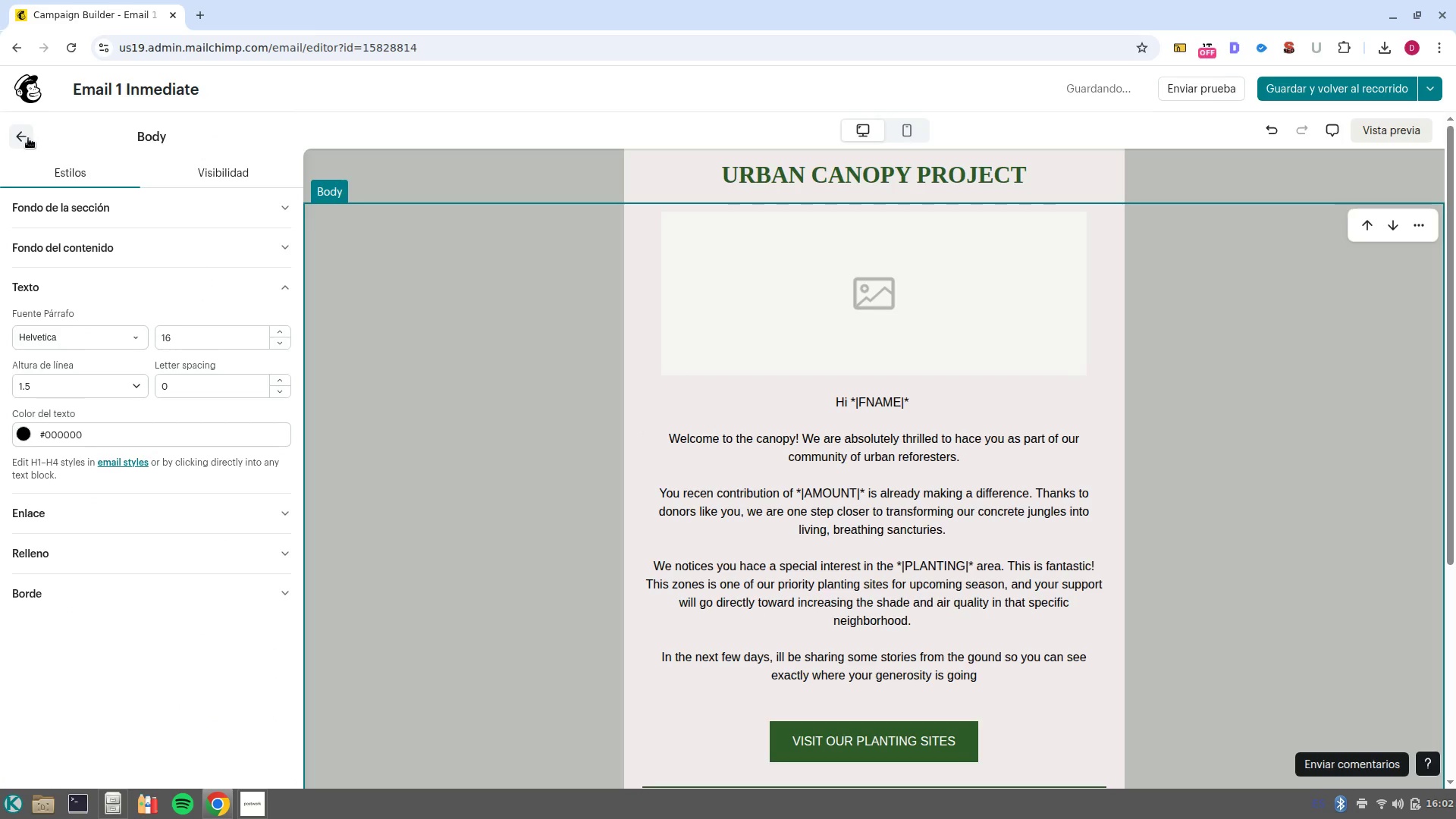 
left_click([28, 138])
 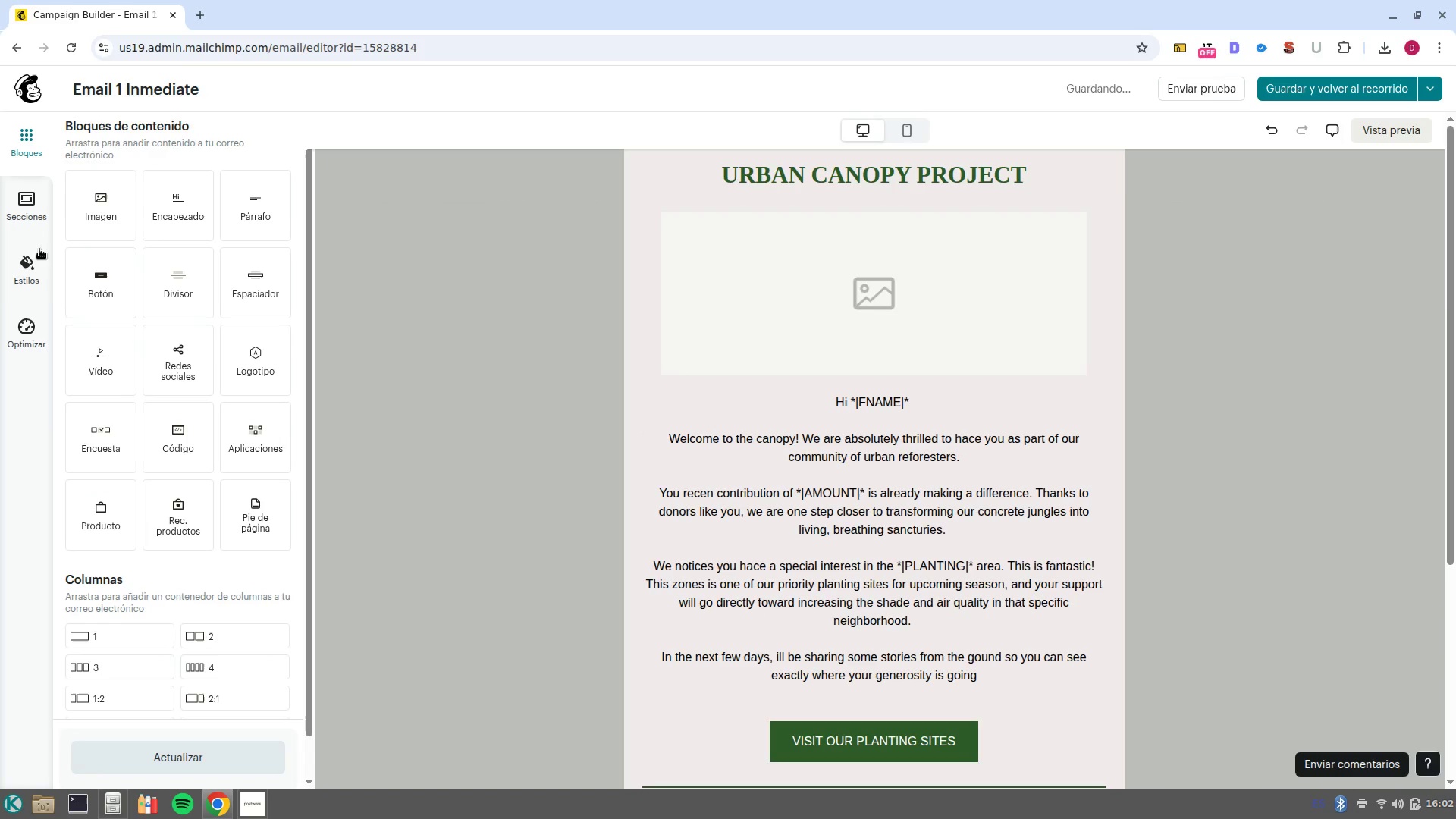 
left_click([31, 262])
 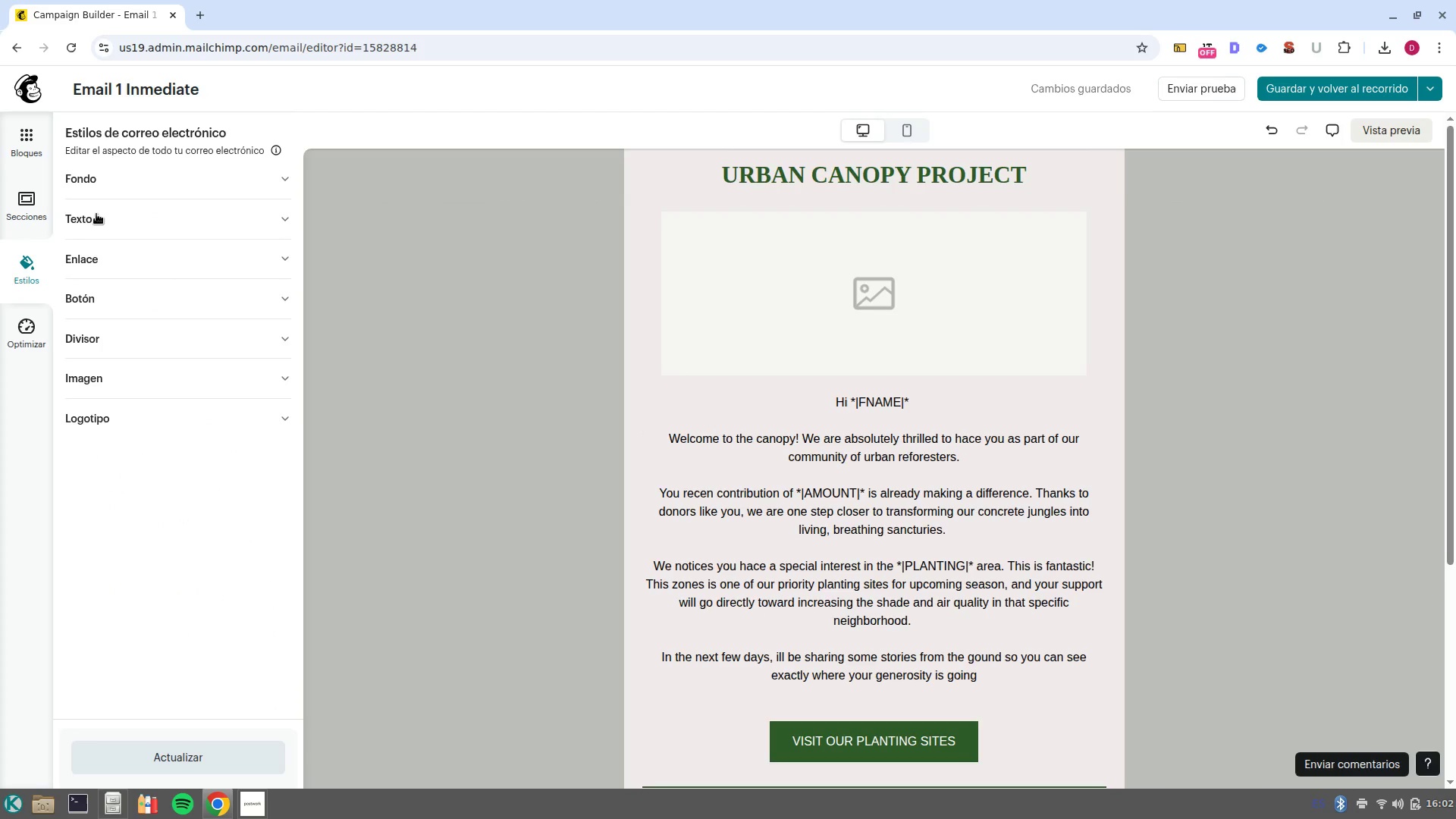 
left_click([103, 218])
 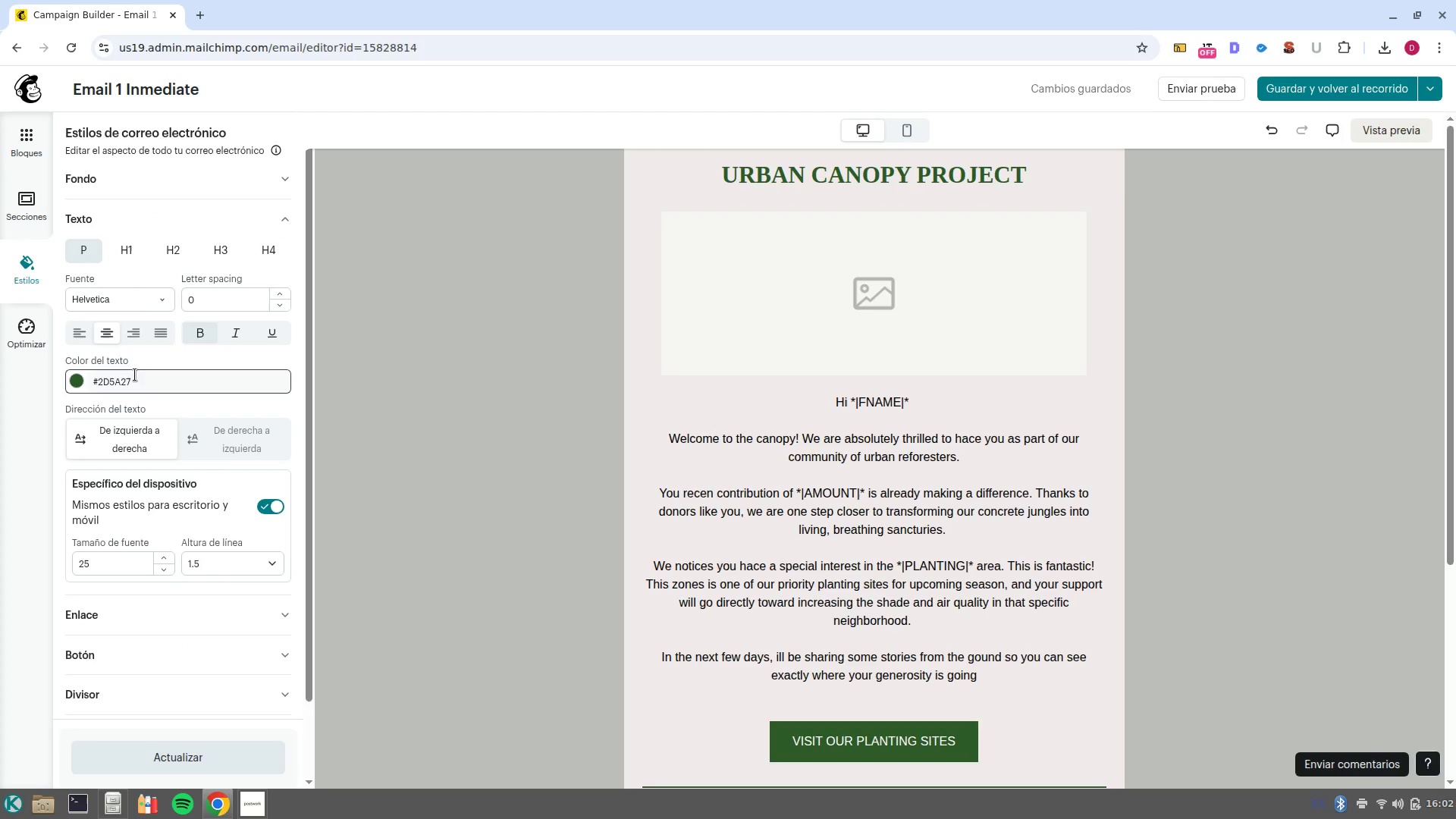 
left_click([144, 380])
 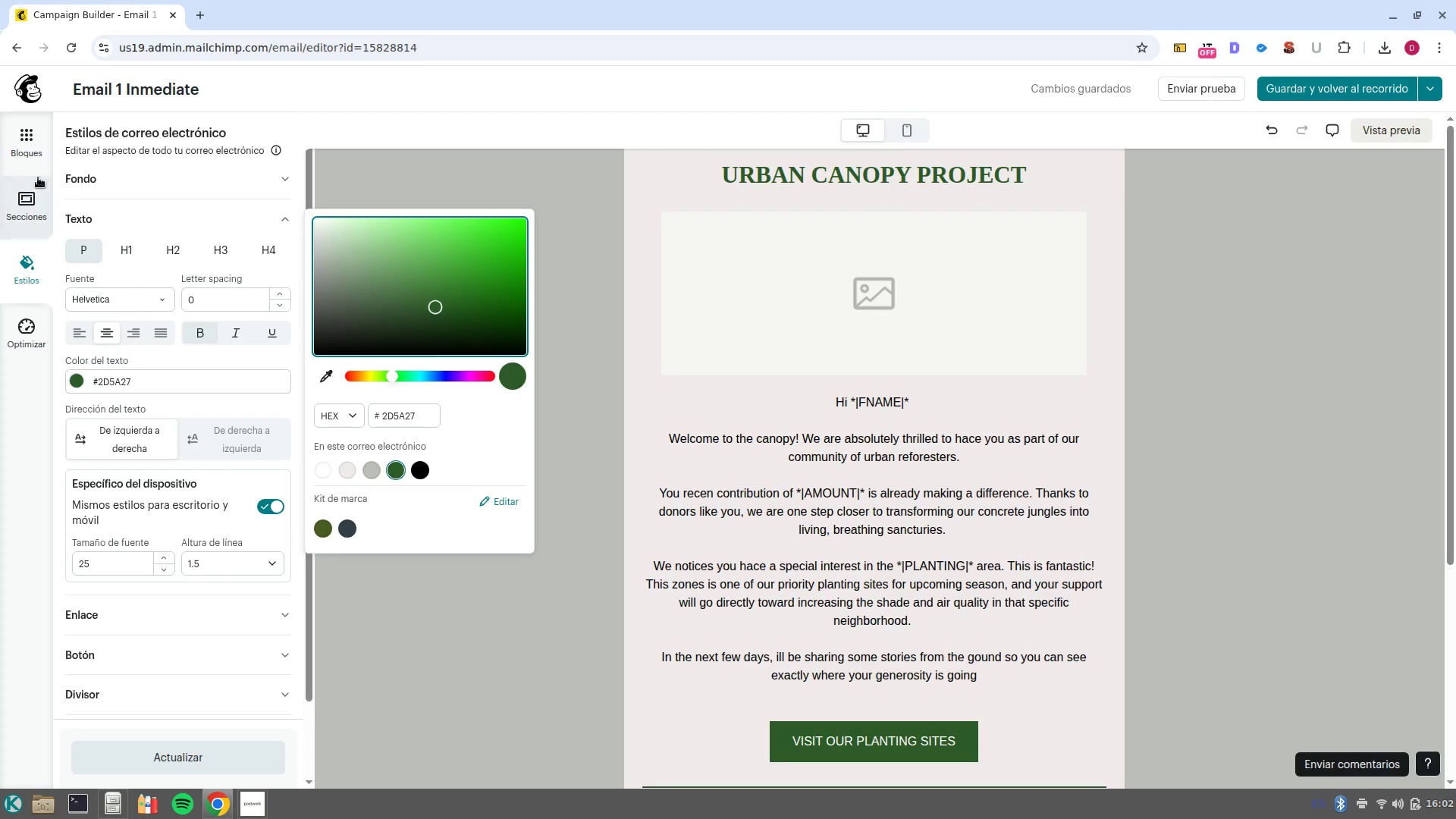 
left_click([81, 180])
 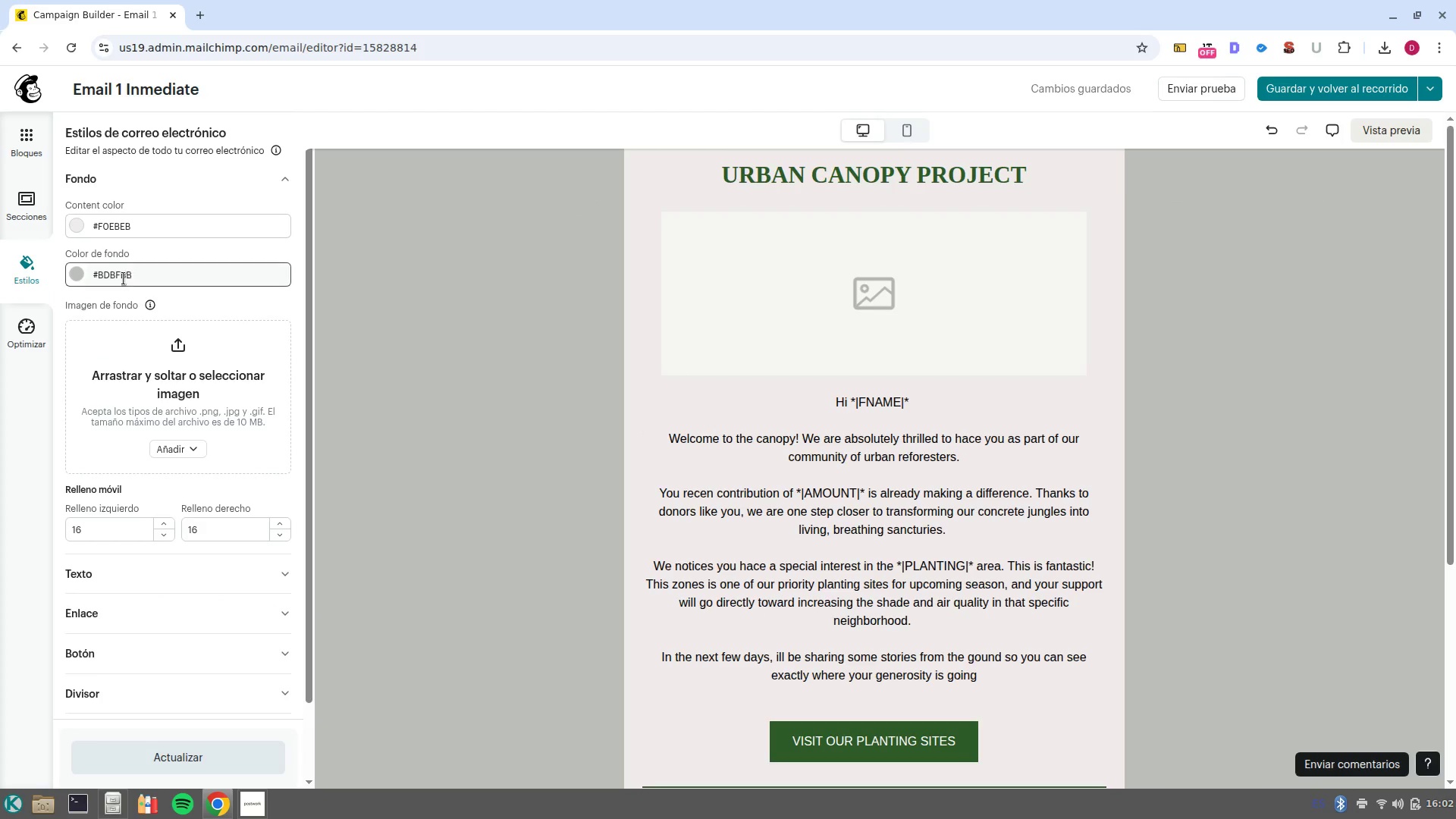 
double_click([117, 269])
 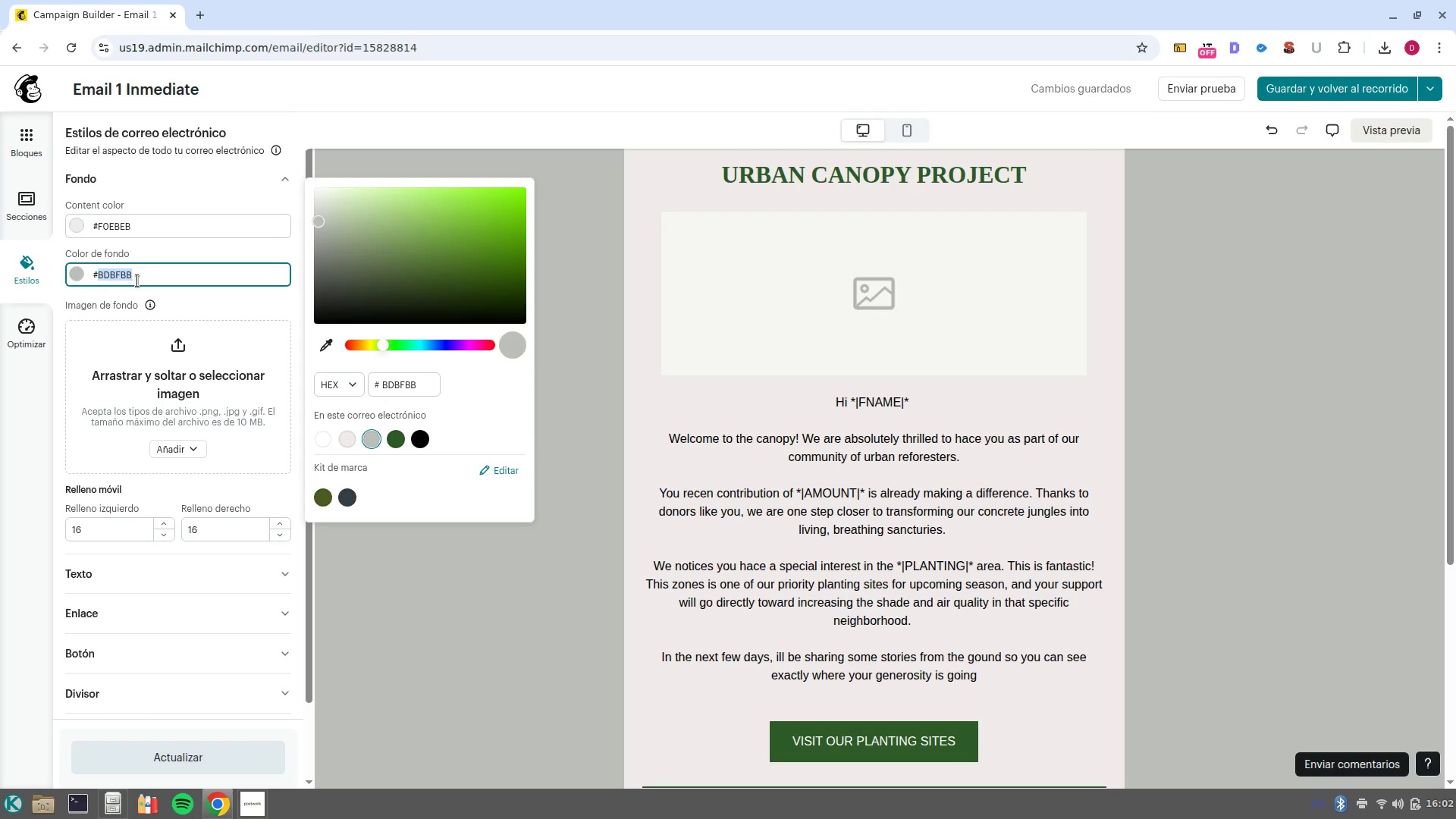 
key(Control+V)
 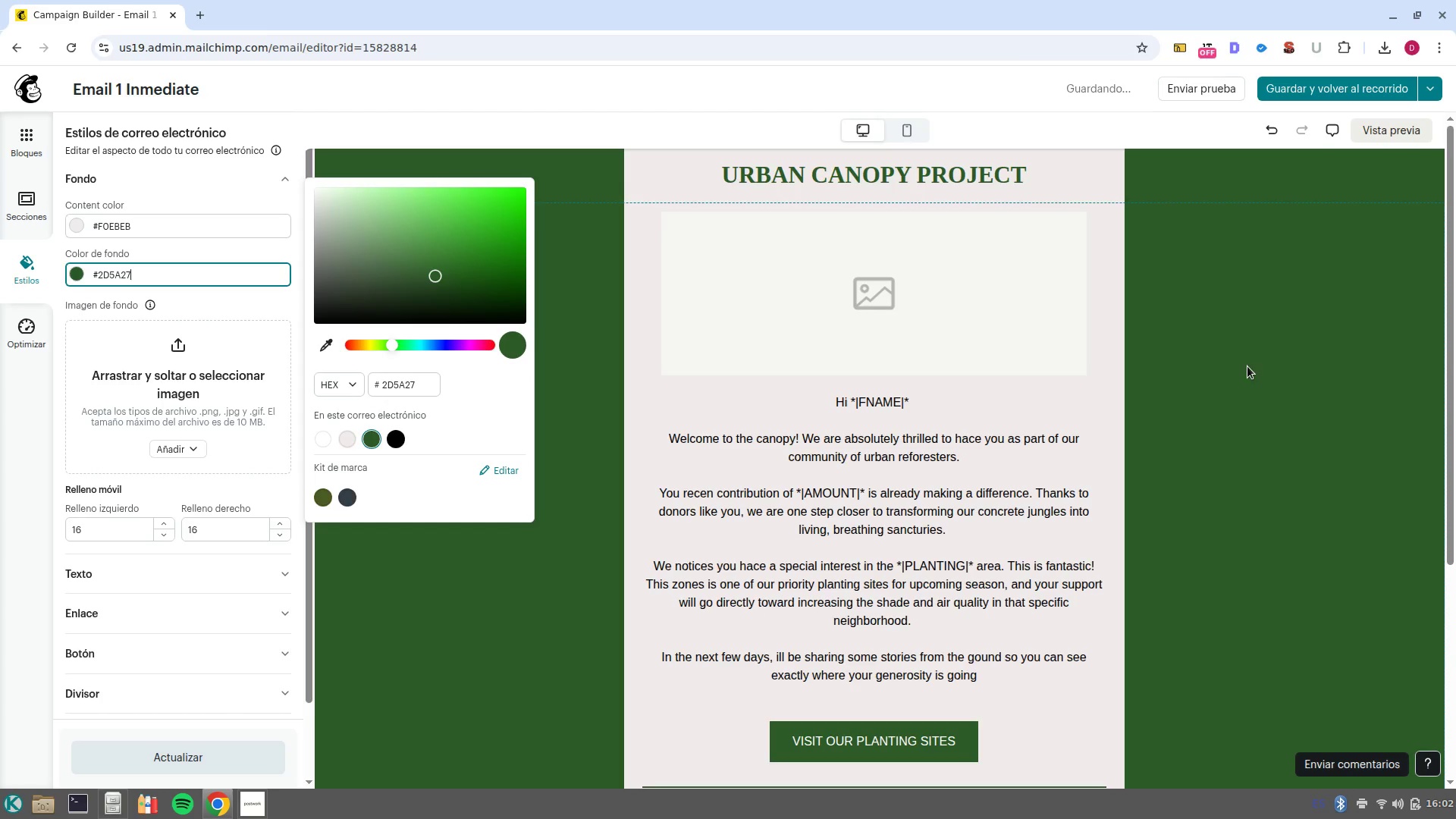 
left_click([1042, 305])
 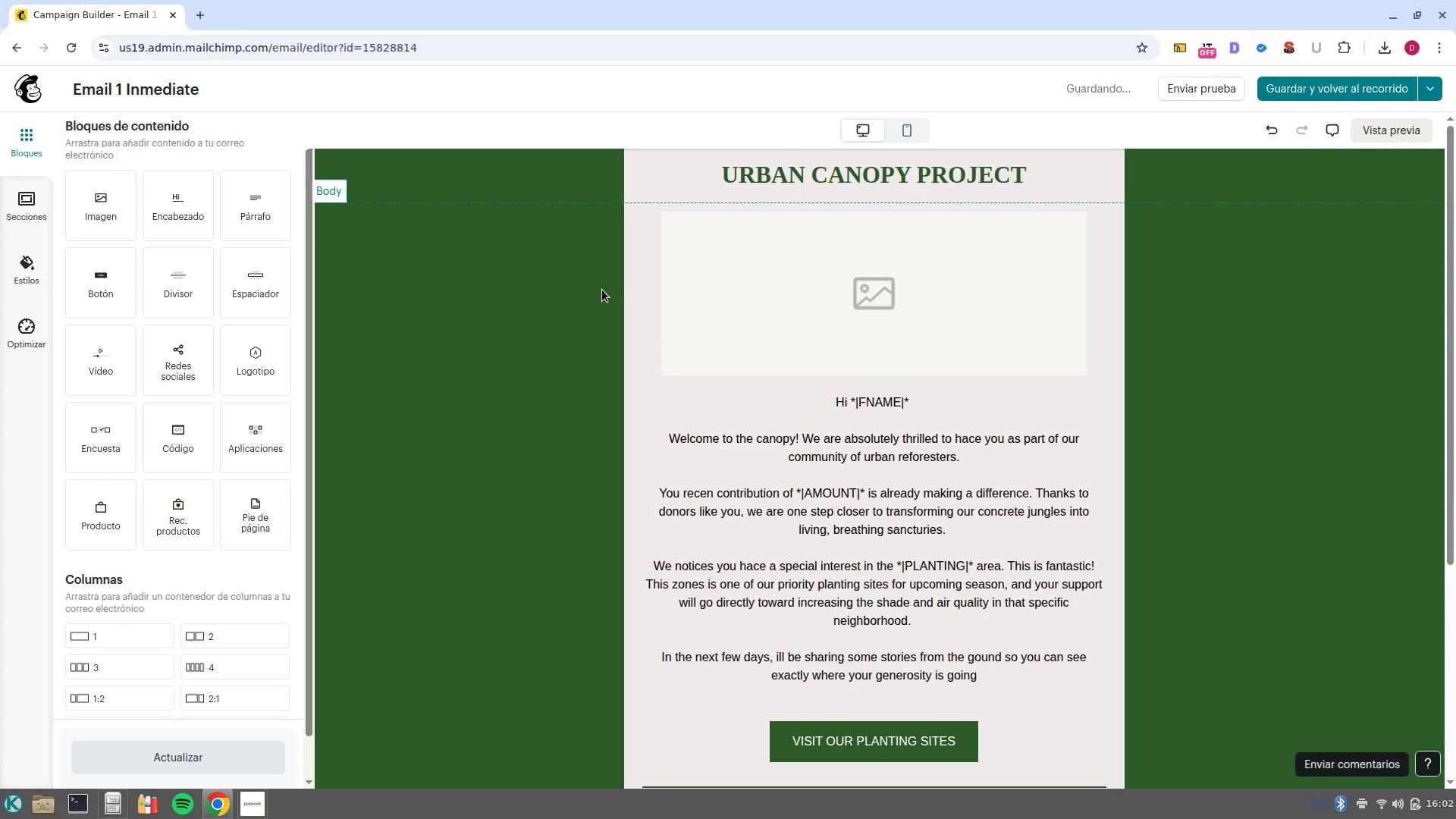 
left_click([845, 335])
 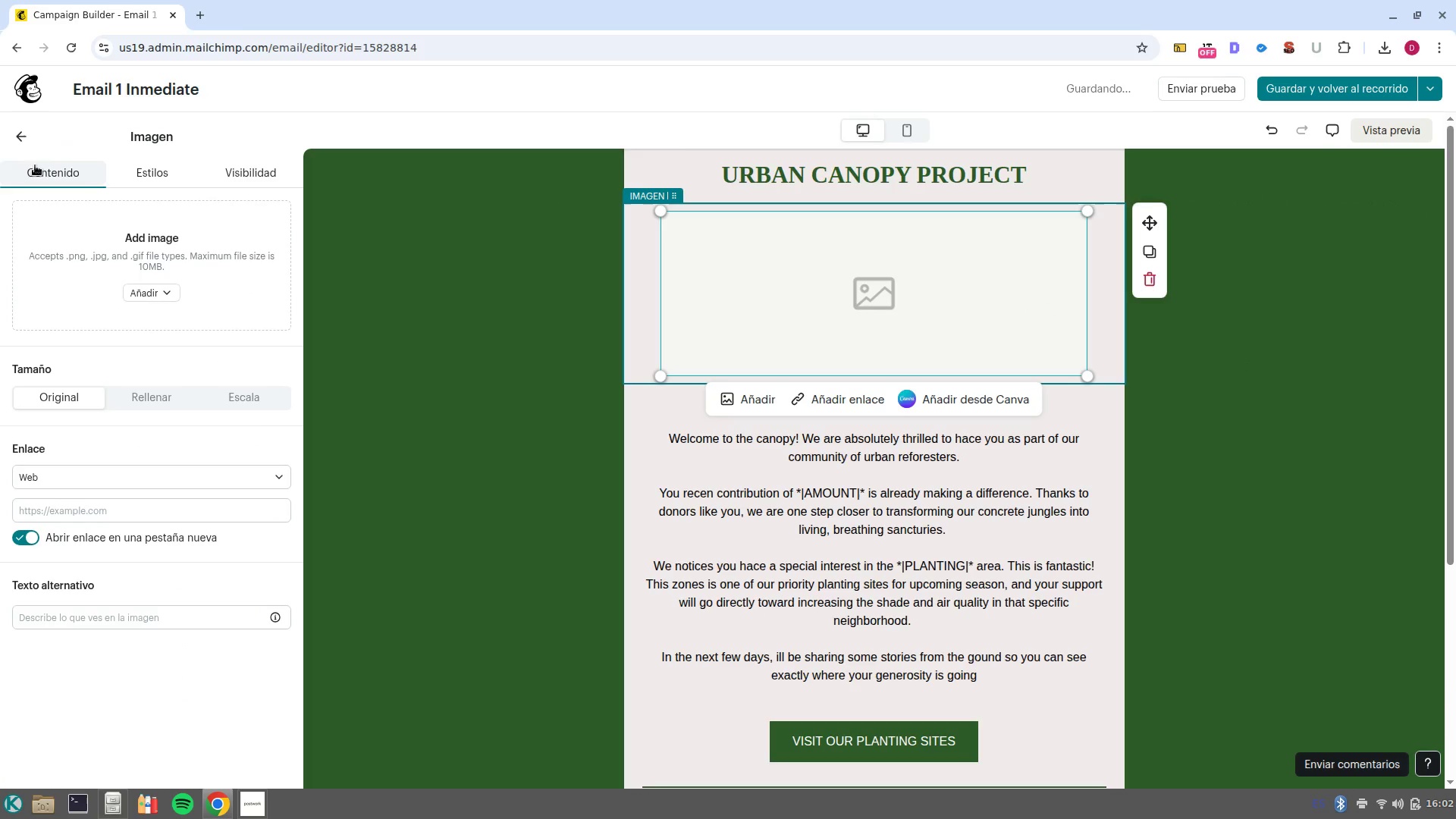 
left_click([16, 143])
 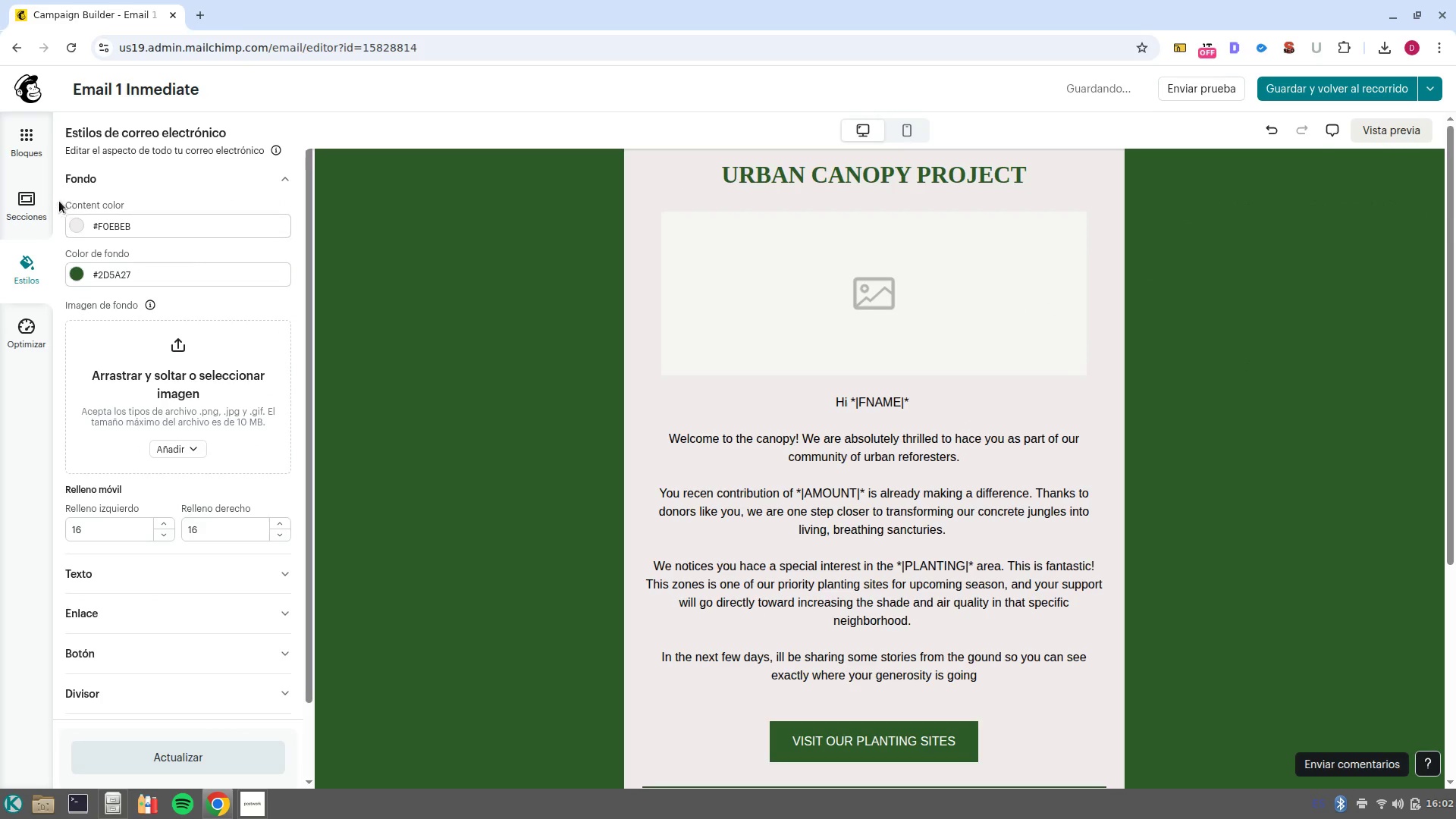 
left_click([39, 202])
 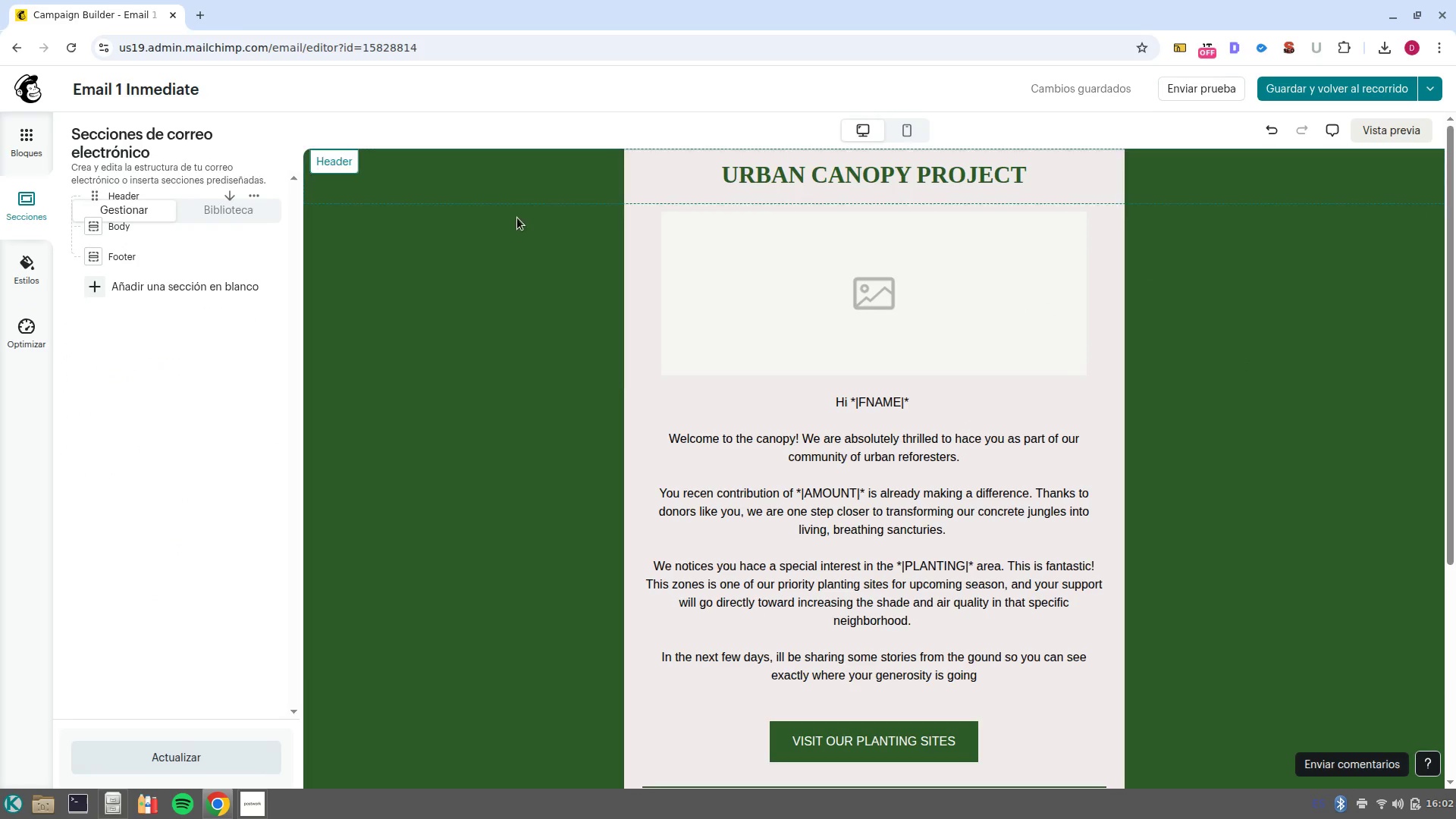 
left_click_drag(start_coordinate=[793, 218], to_coordinate=[796, 222])
 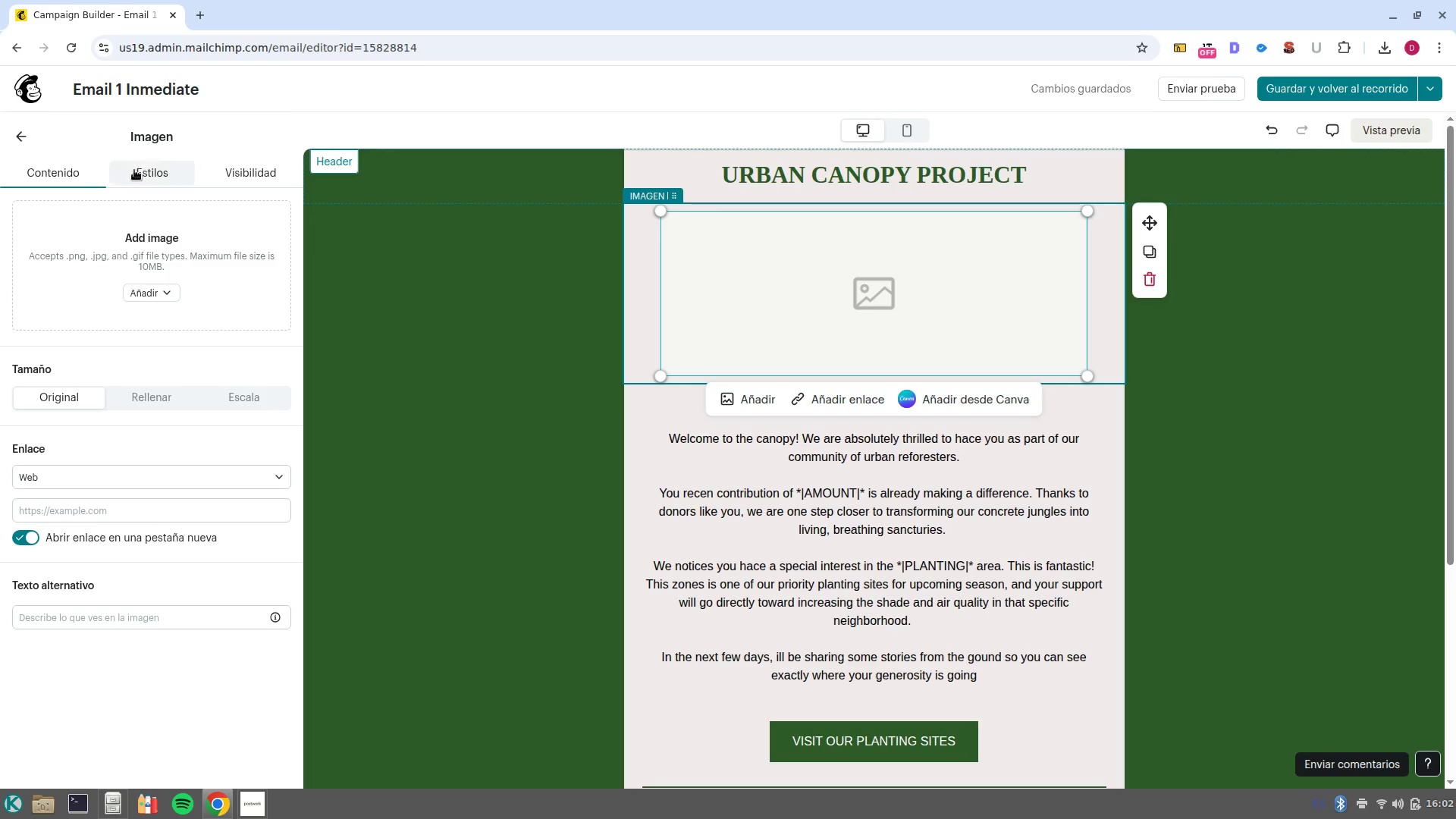 
left_click([165, 292])
 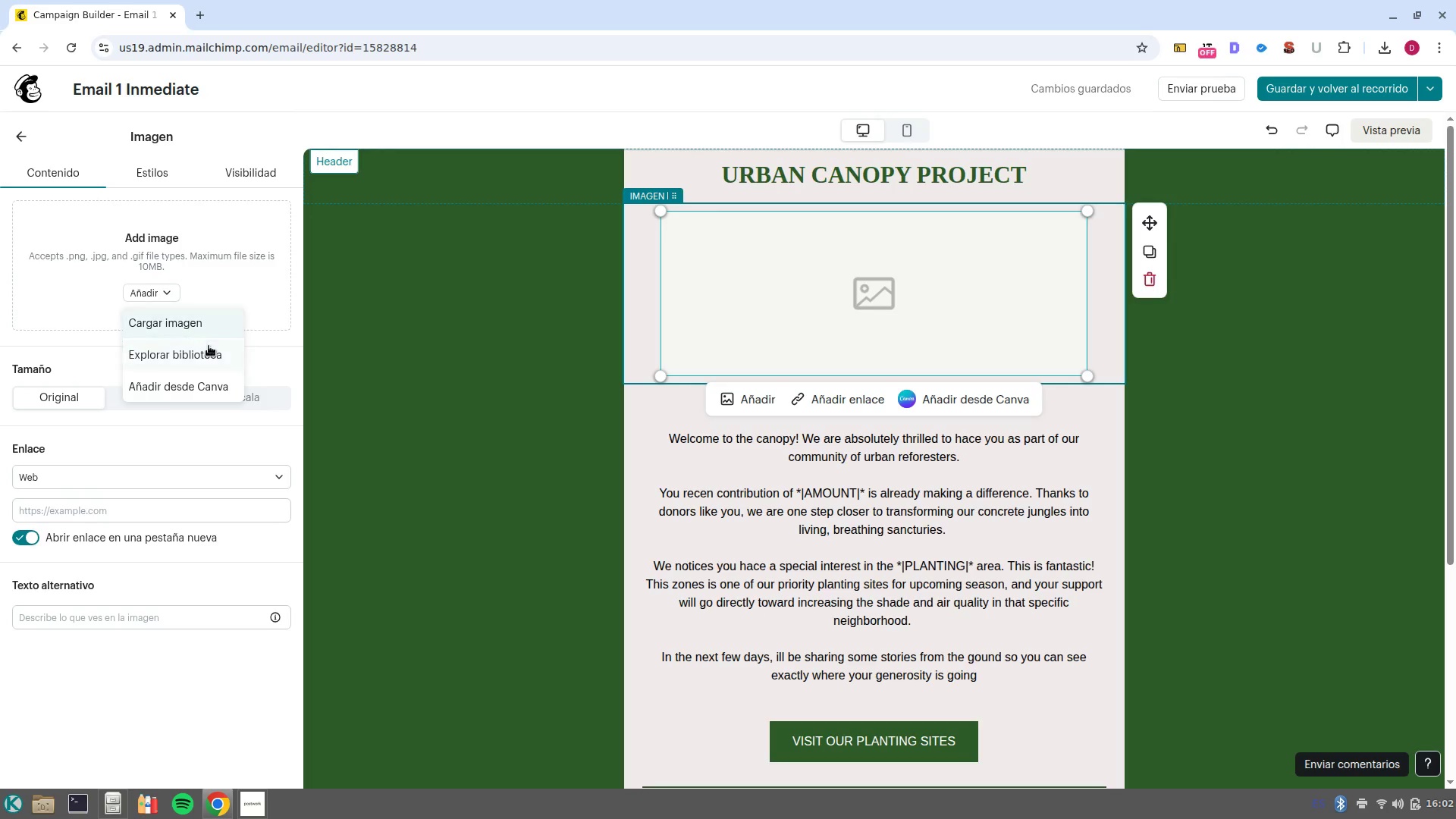 
left_click([212, 357])
 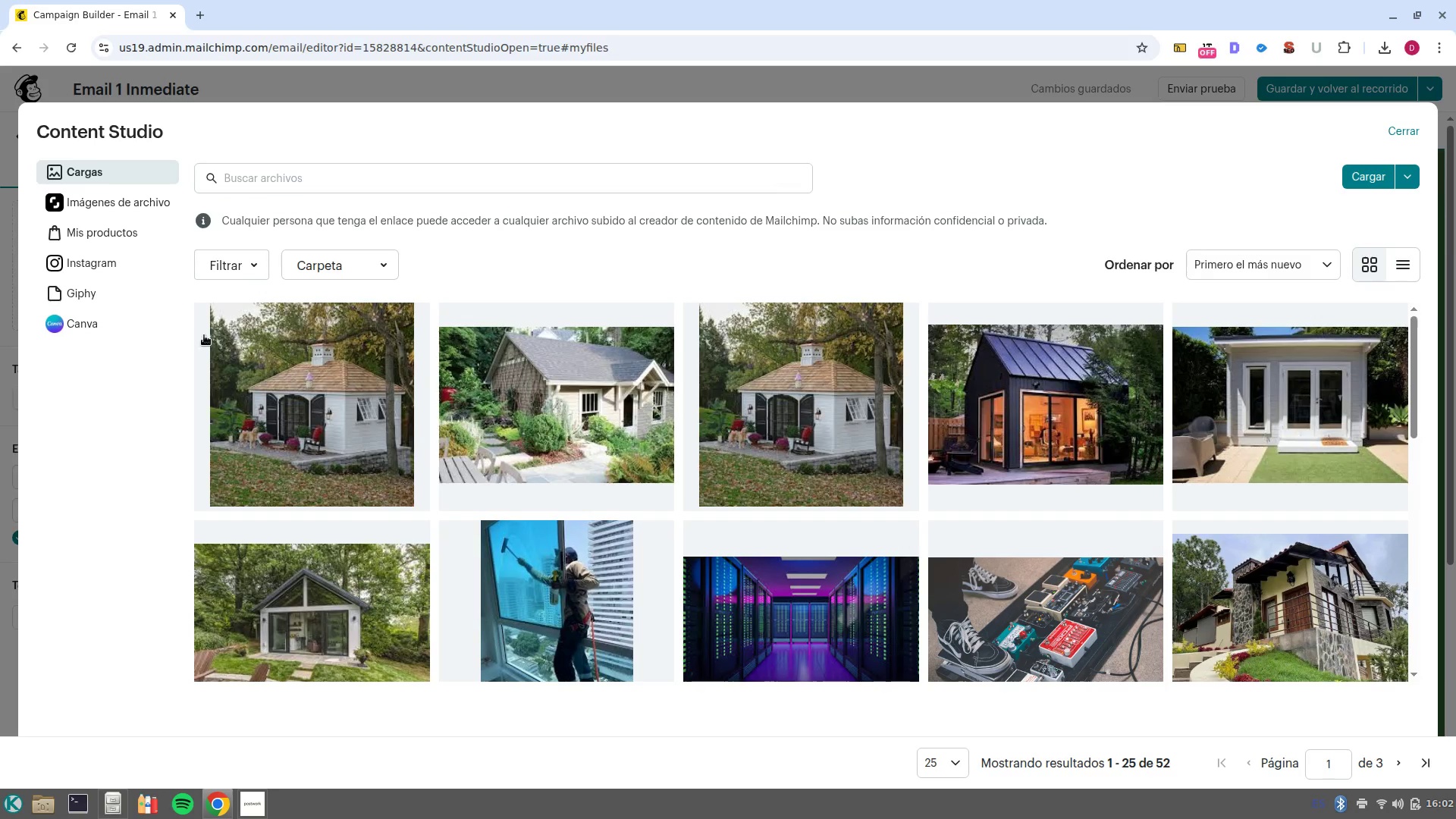 
wait(5.59)
 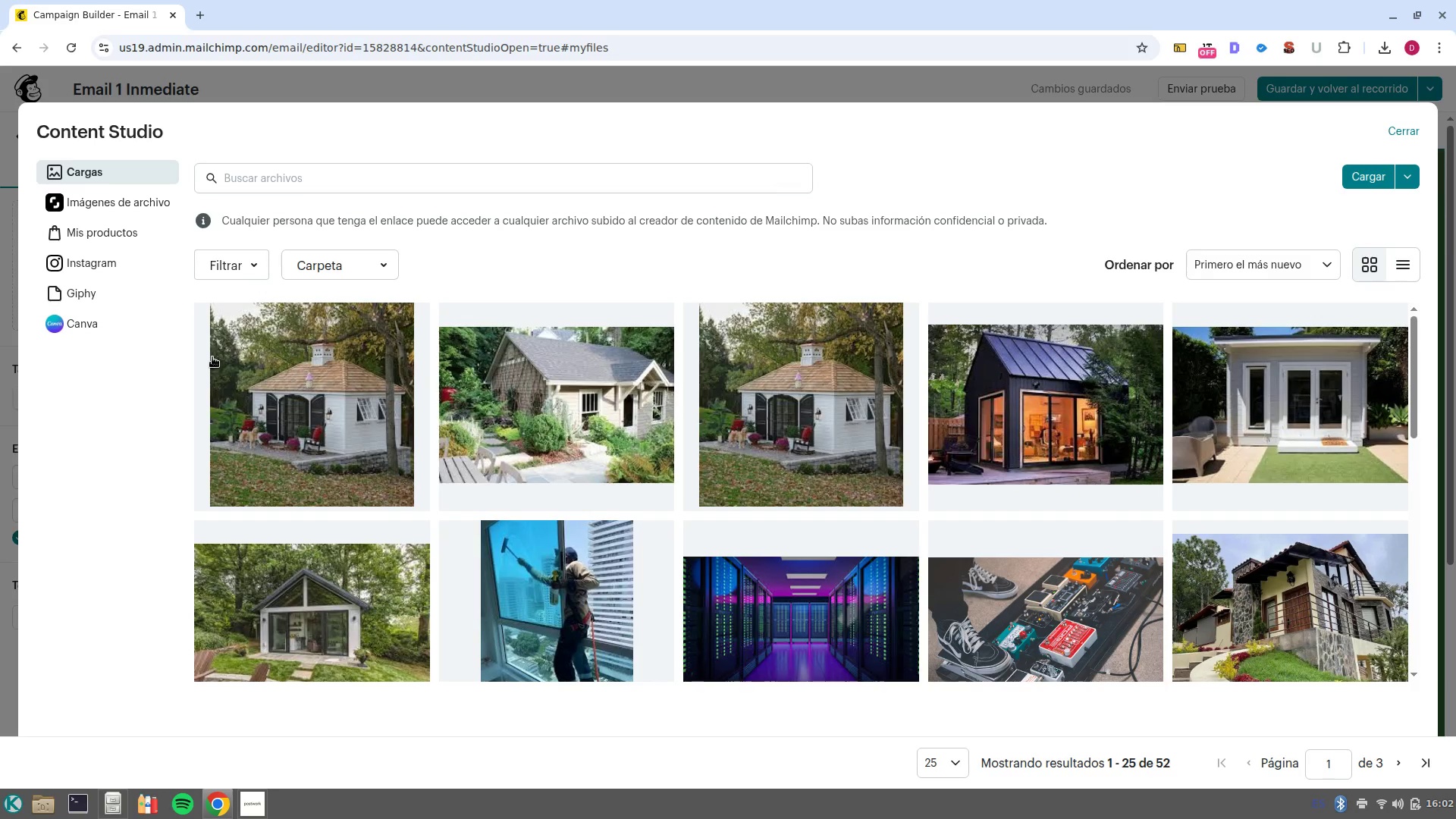 
left_click([248, 180])
 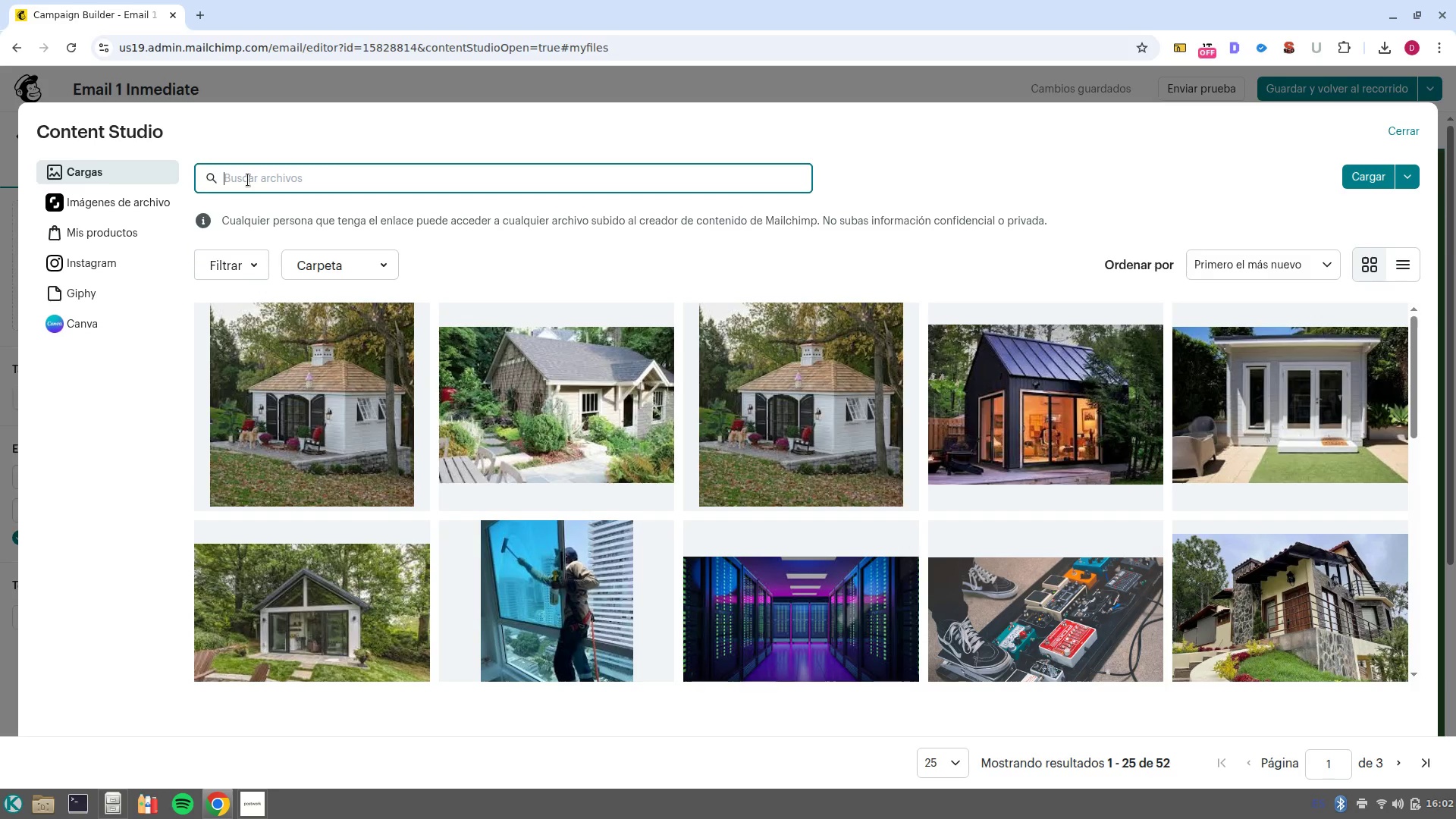 
type(city trees)
 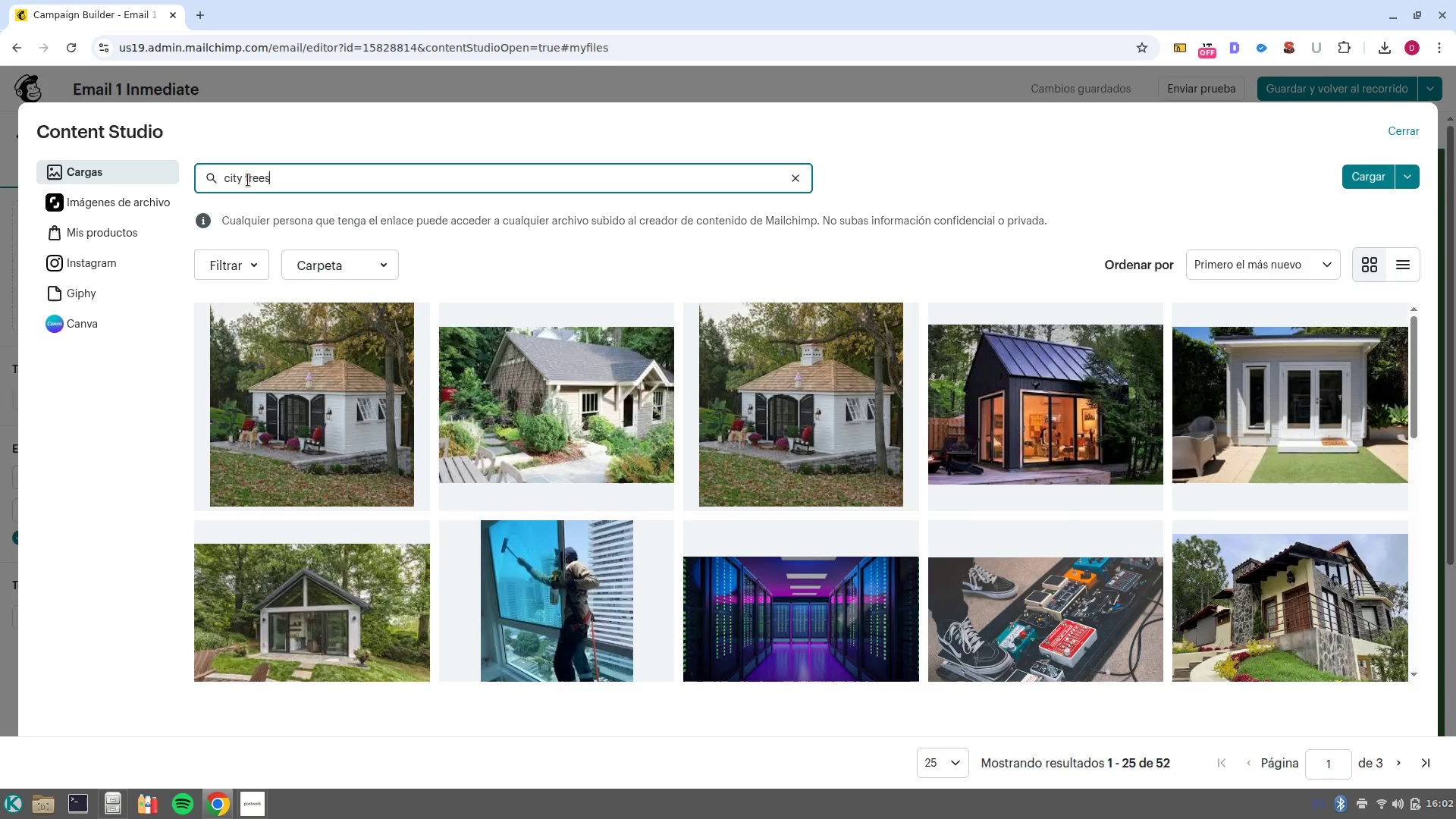 
key(Enter)